 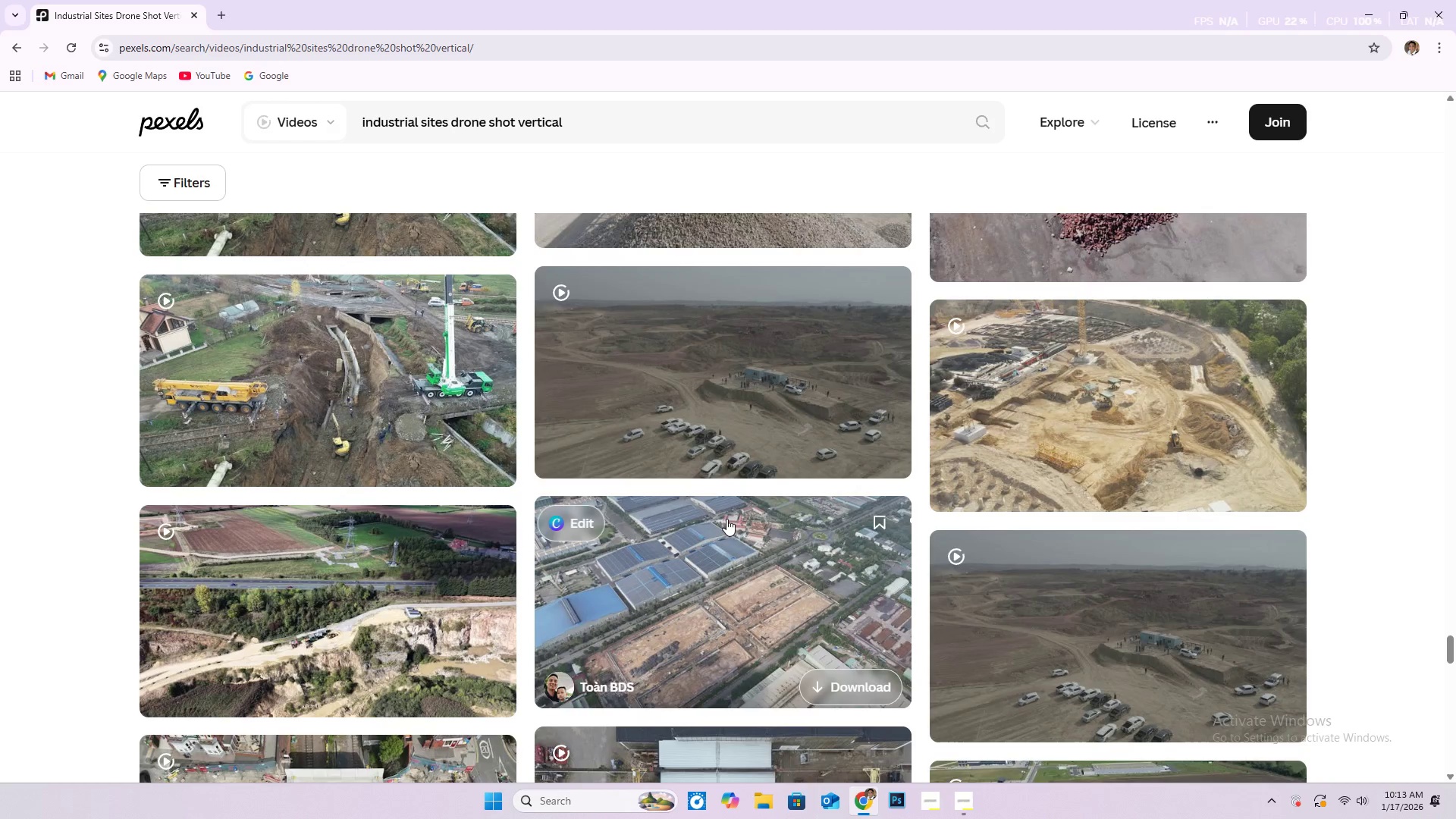 
scroll: coordinate [258, 423], scroll_direction: down, amount: 30.0
 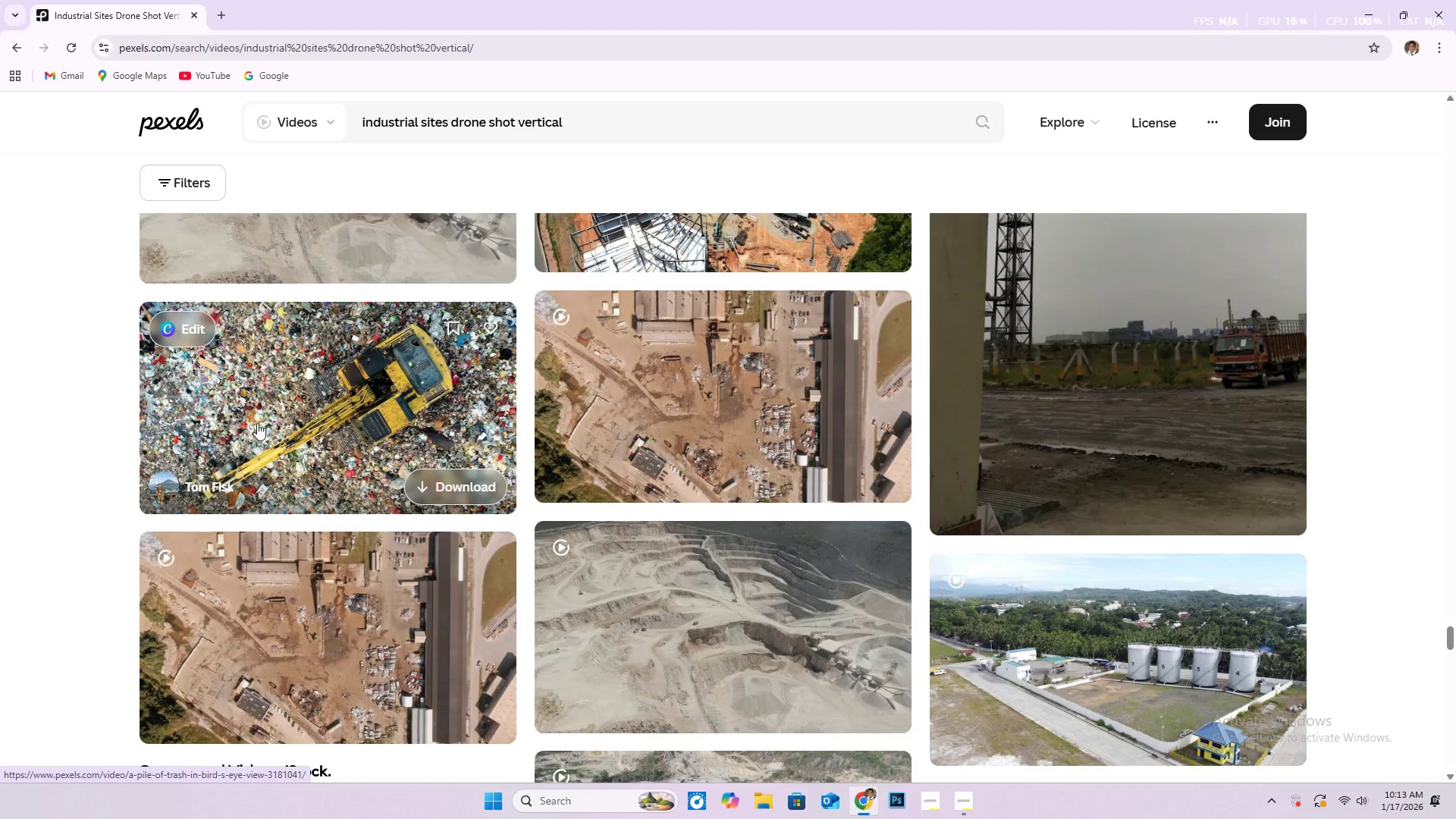 
scroll: coordinate [182, 454], scroll_direction: down, amount: 25.0
 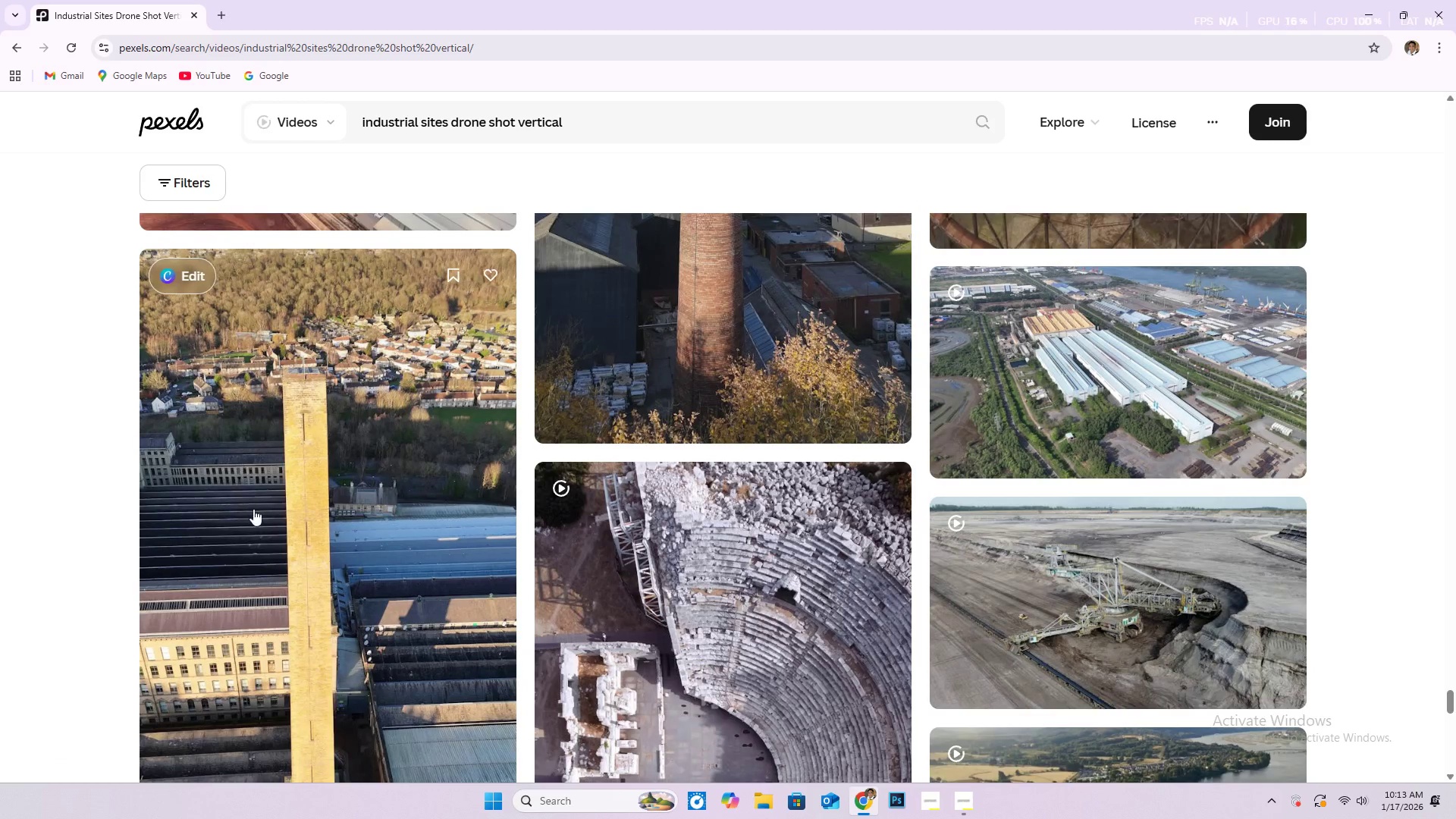 
scroll: coordinate [344, 528], scroll_direction: down, amount: 23.0
 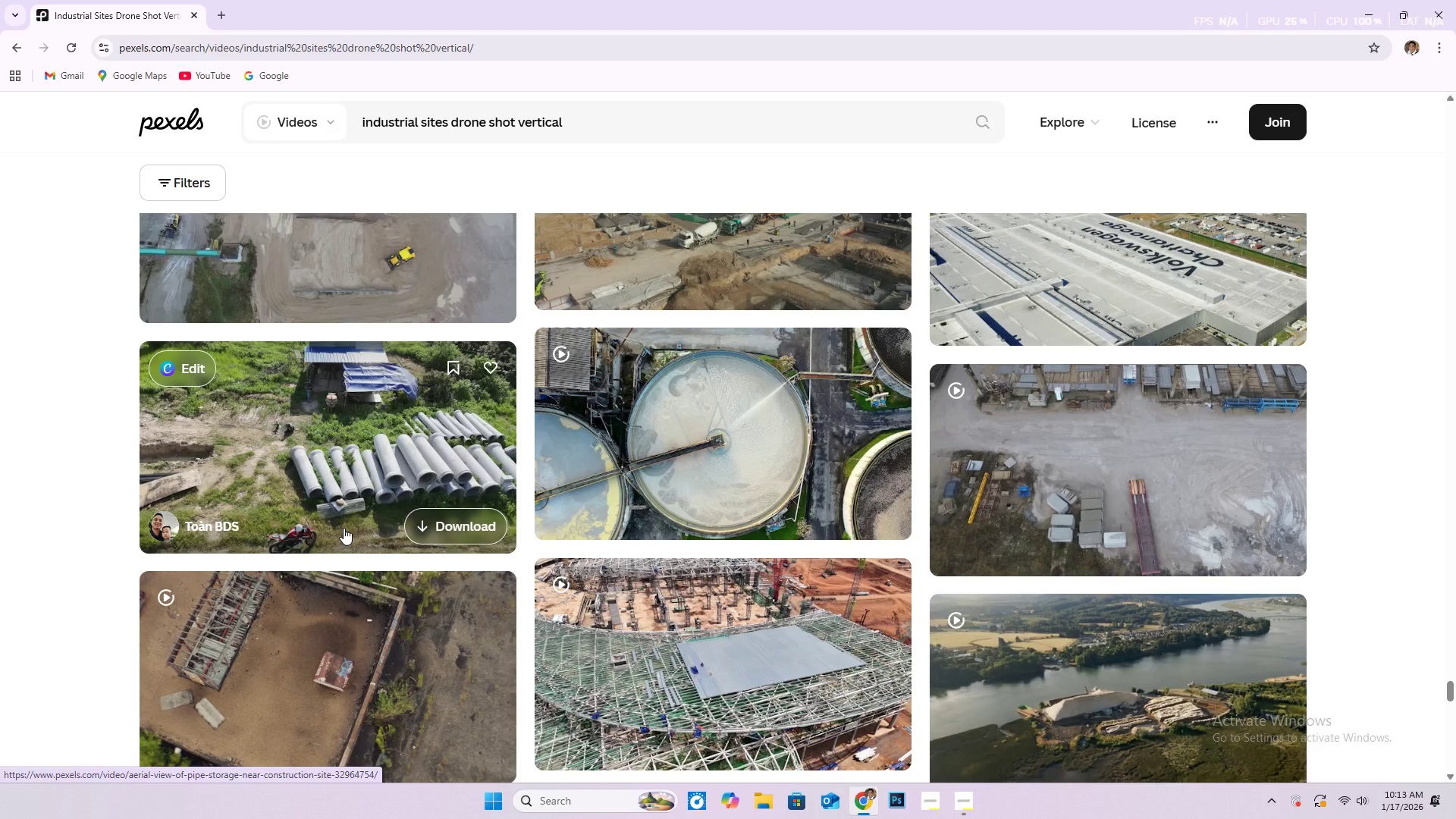 
scroll: coordinate [344, 529], scroll_direction: down, amount: 12.0
 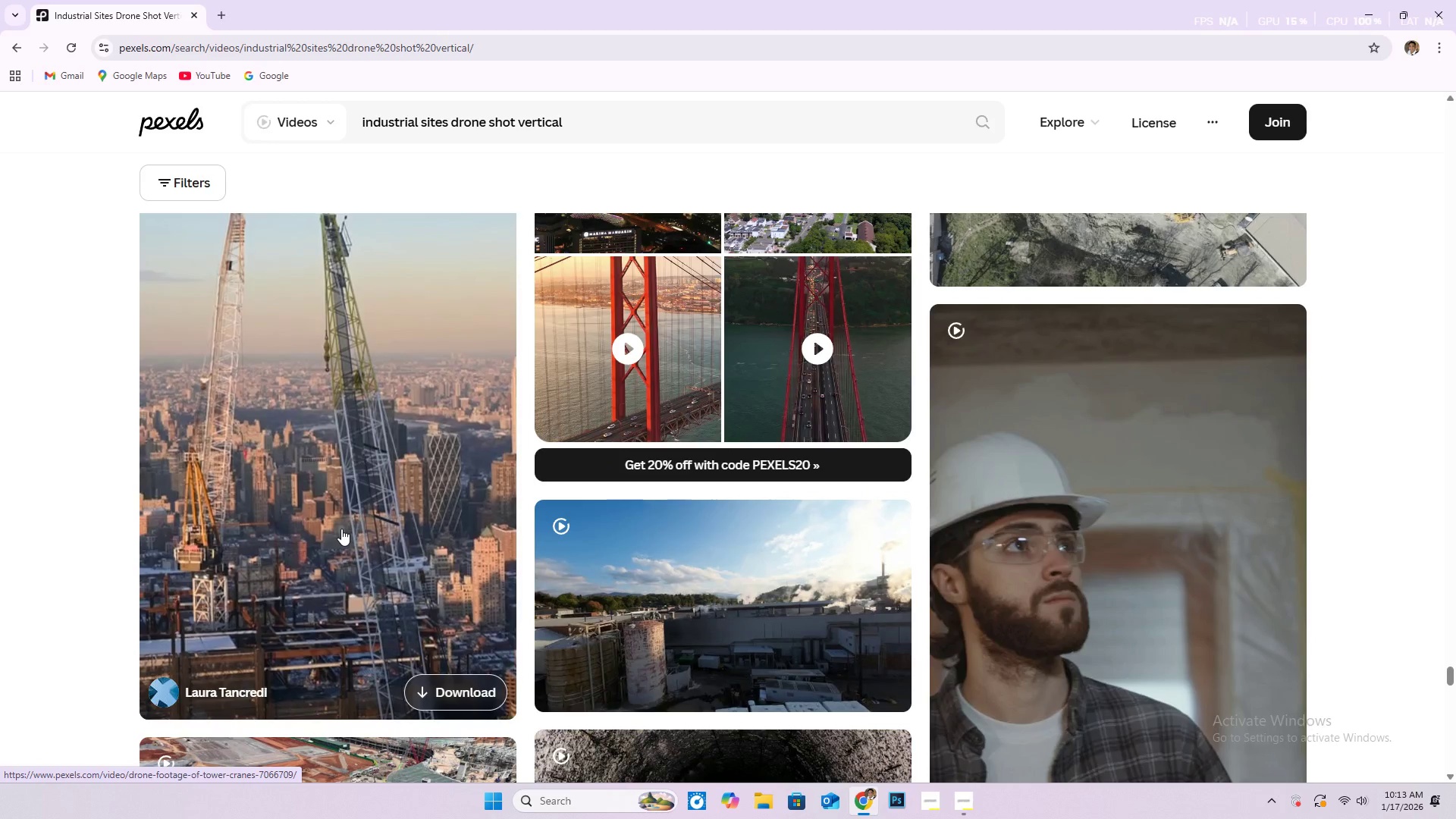 
wait(6.05)
 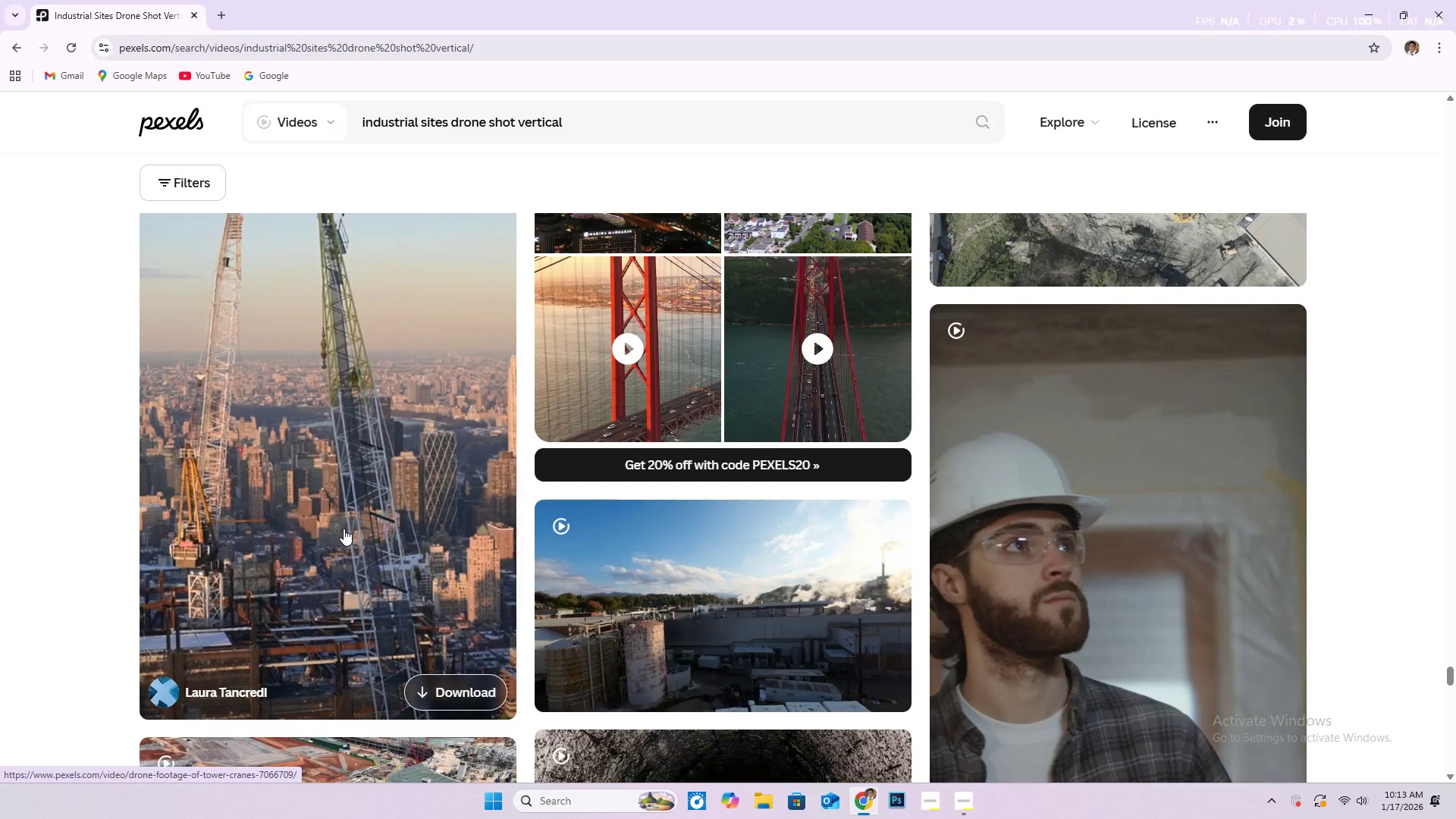 
scroll: coordinate [370, 534], scroll_direction: down, amount: 11.0
 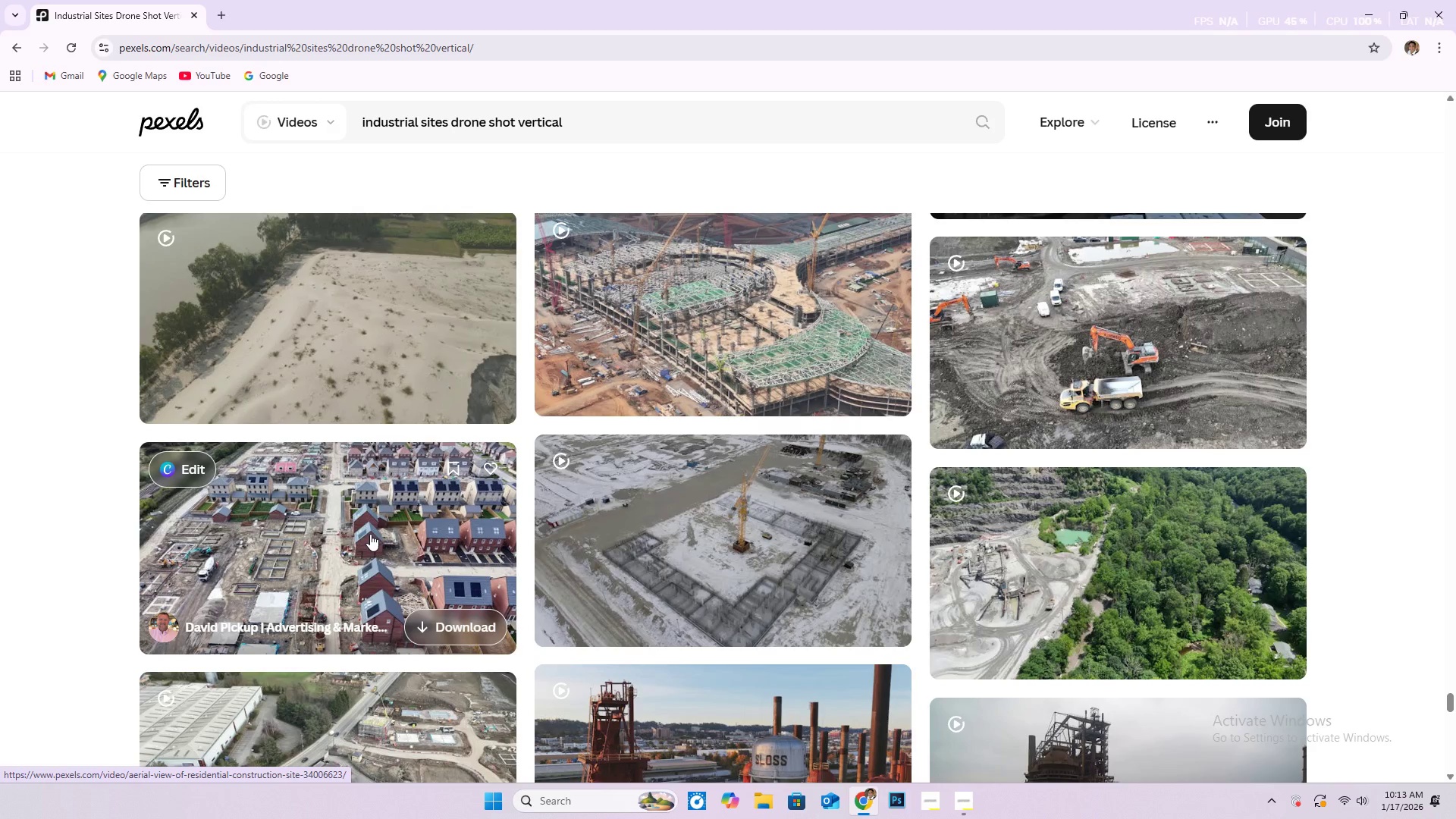 
scroll: coordinate [711, 364], scroll_direction: up, amount: 2.0
 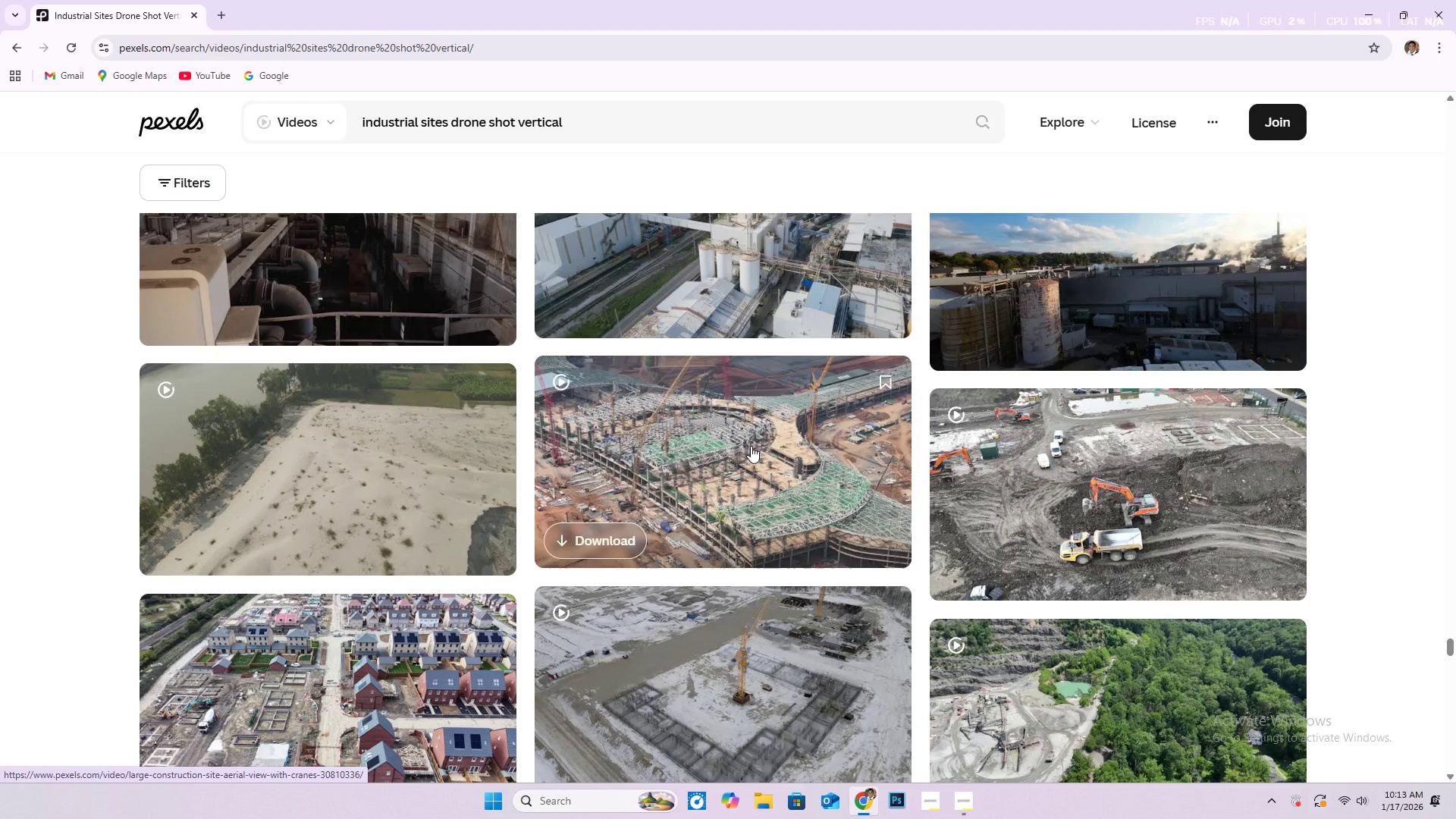 
mouse_move([778, 517])
 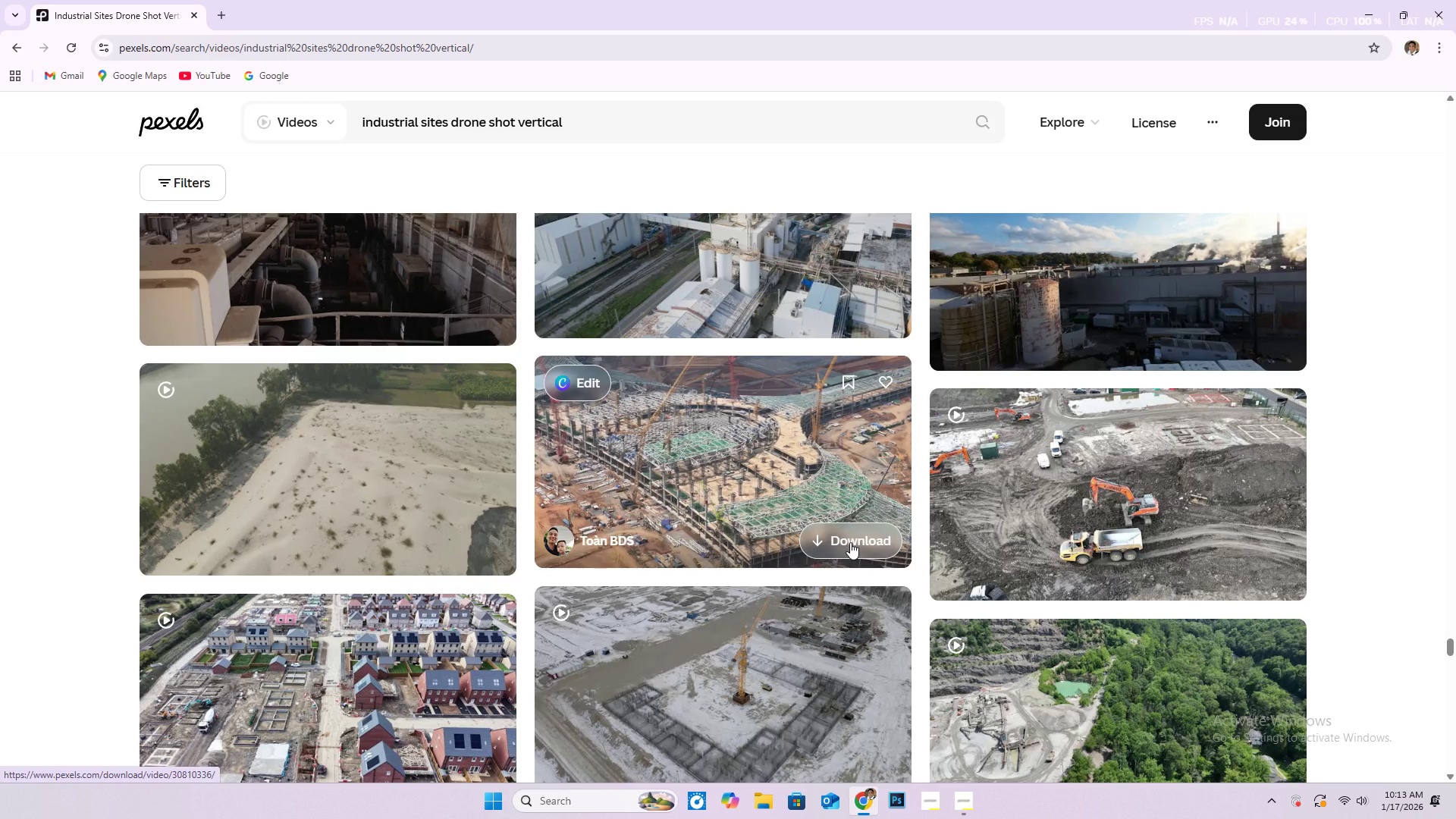 
left_click([850, 542])
 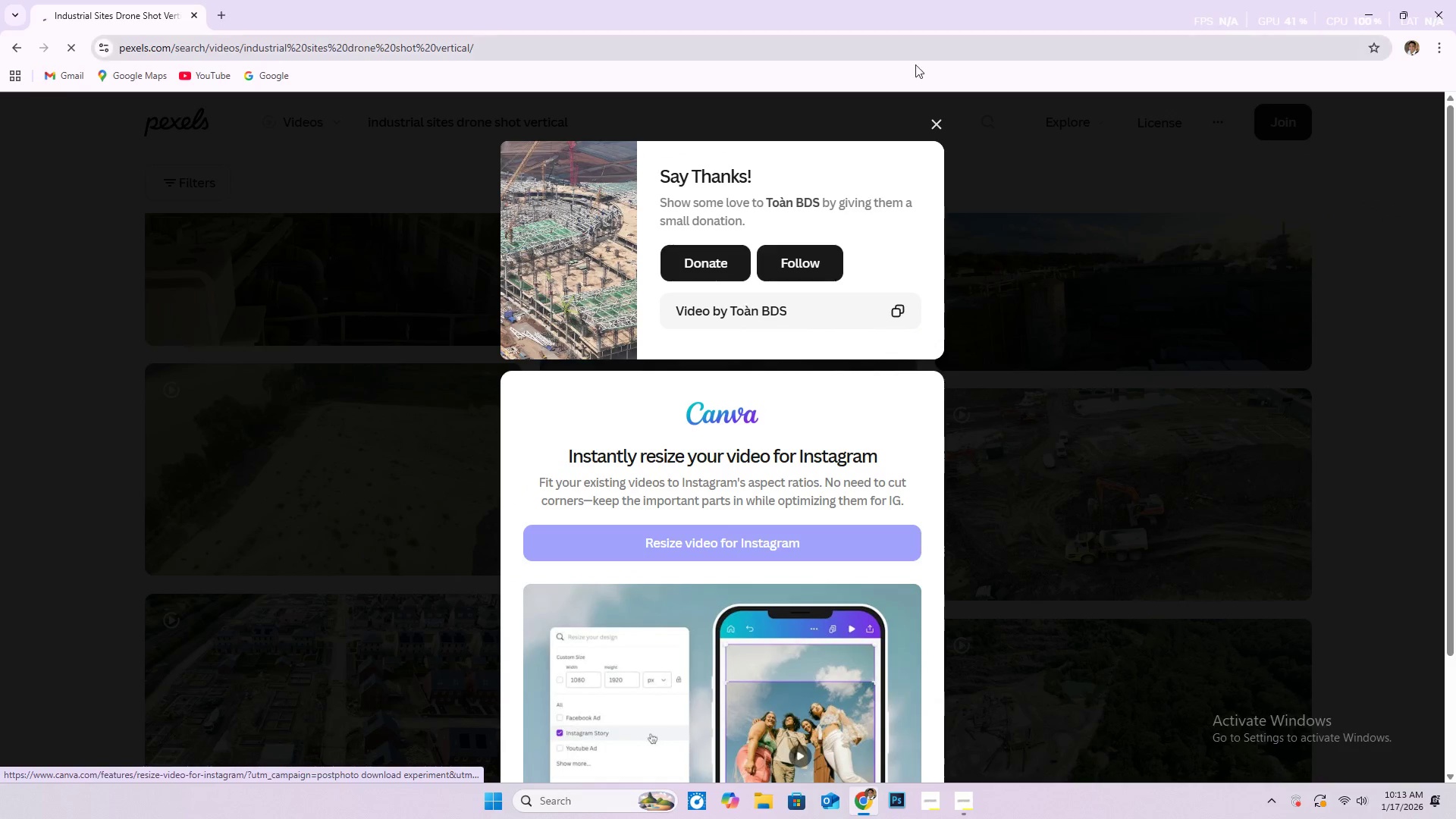 
left_click([943, 128])
 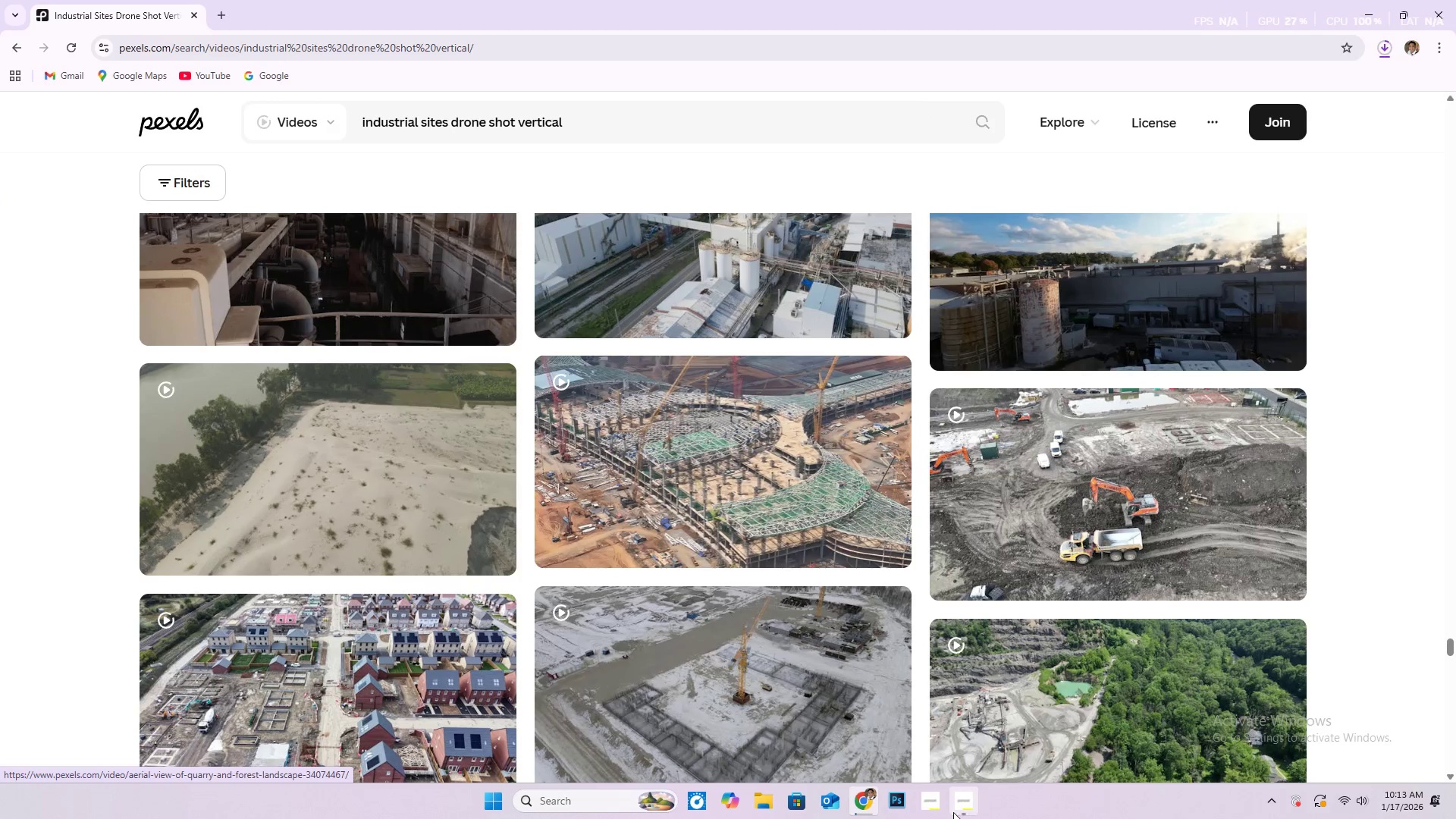 
left_click([957, 805])